 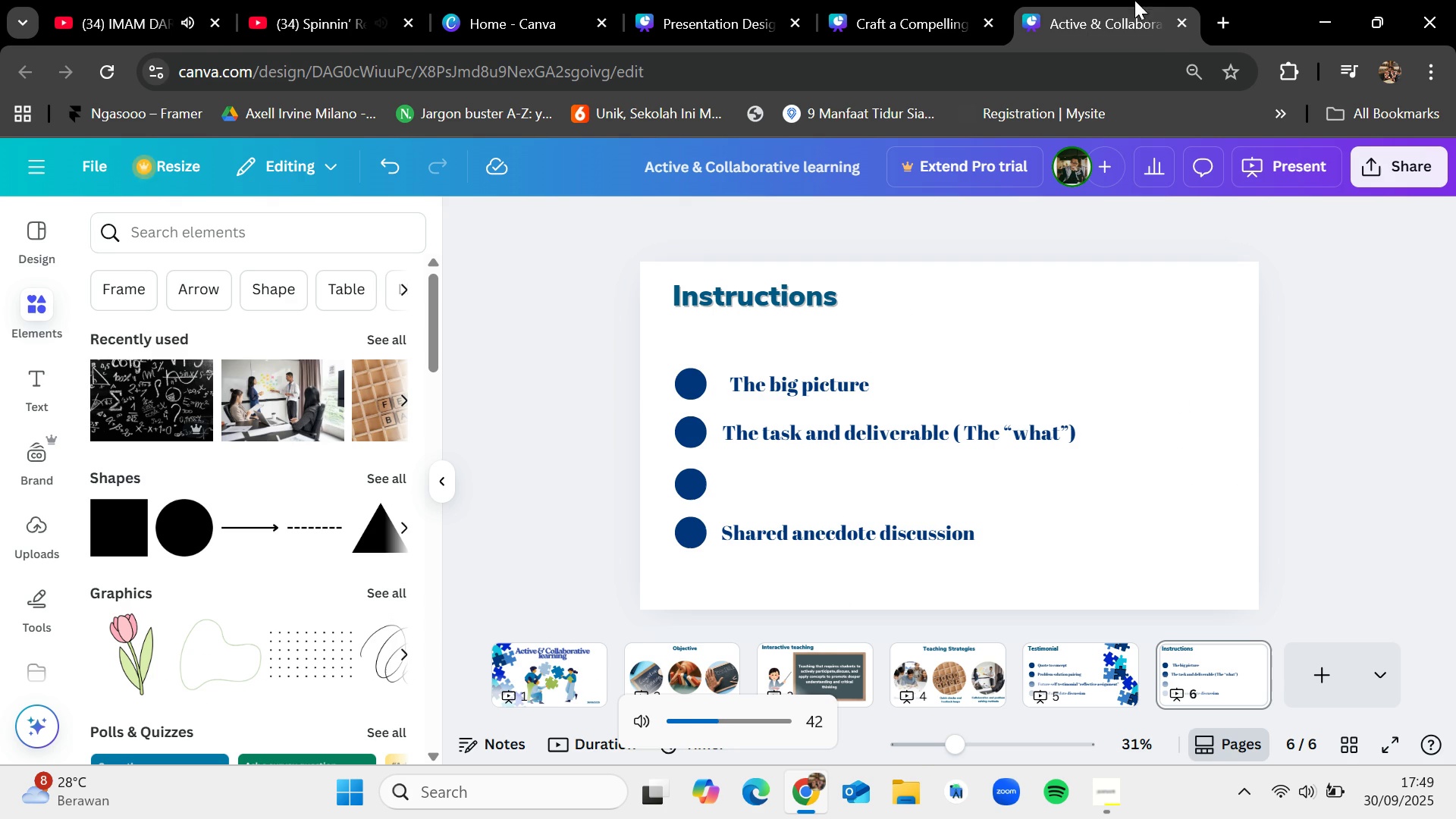 
key(VolumeDown)
 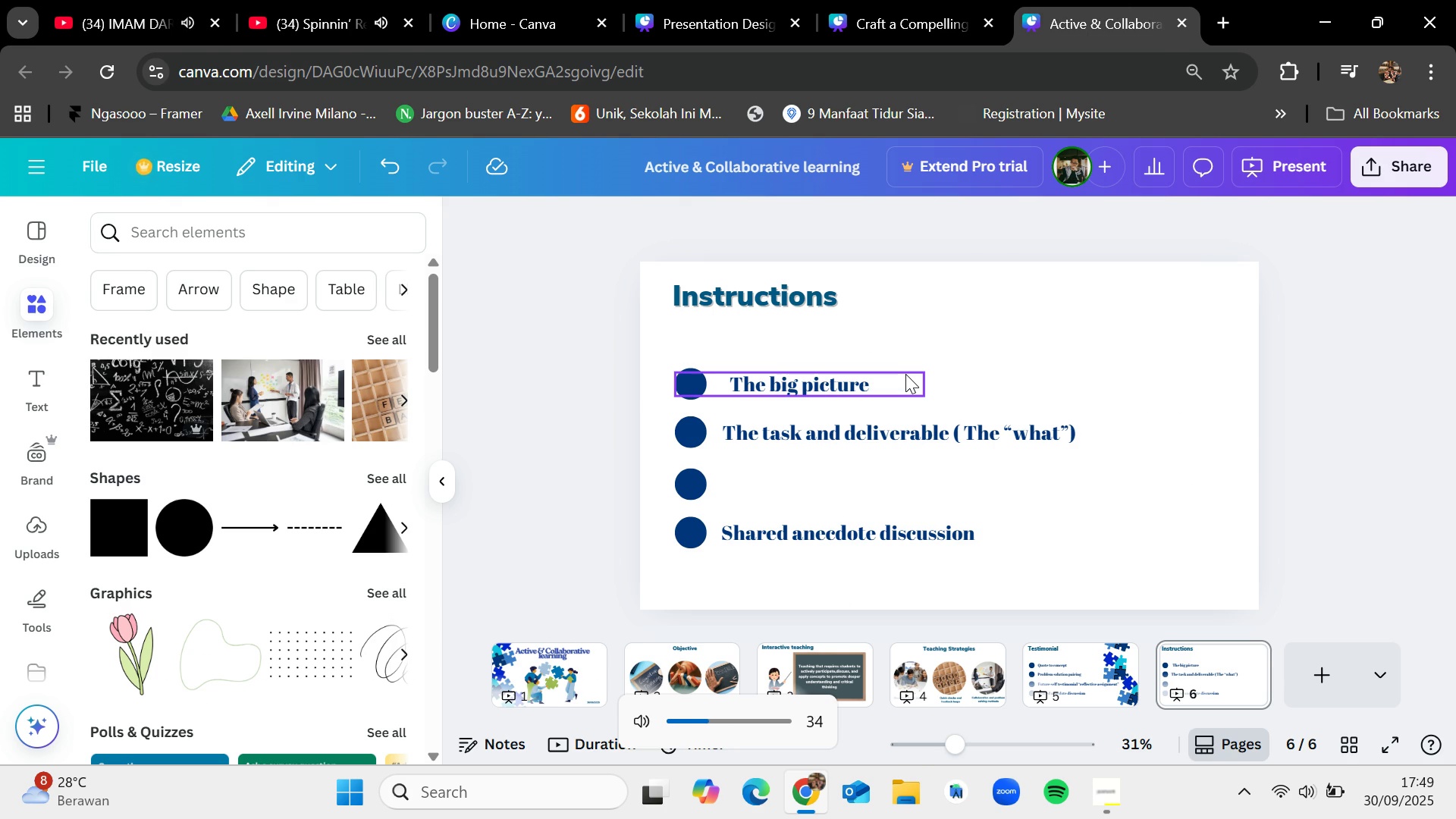 
key(VolumeDown)
 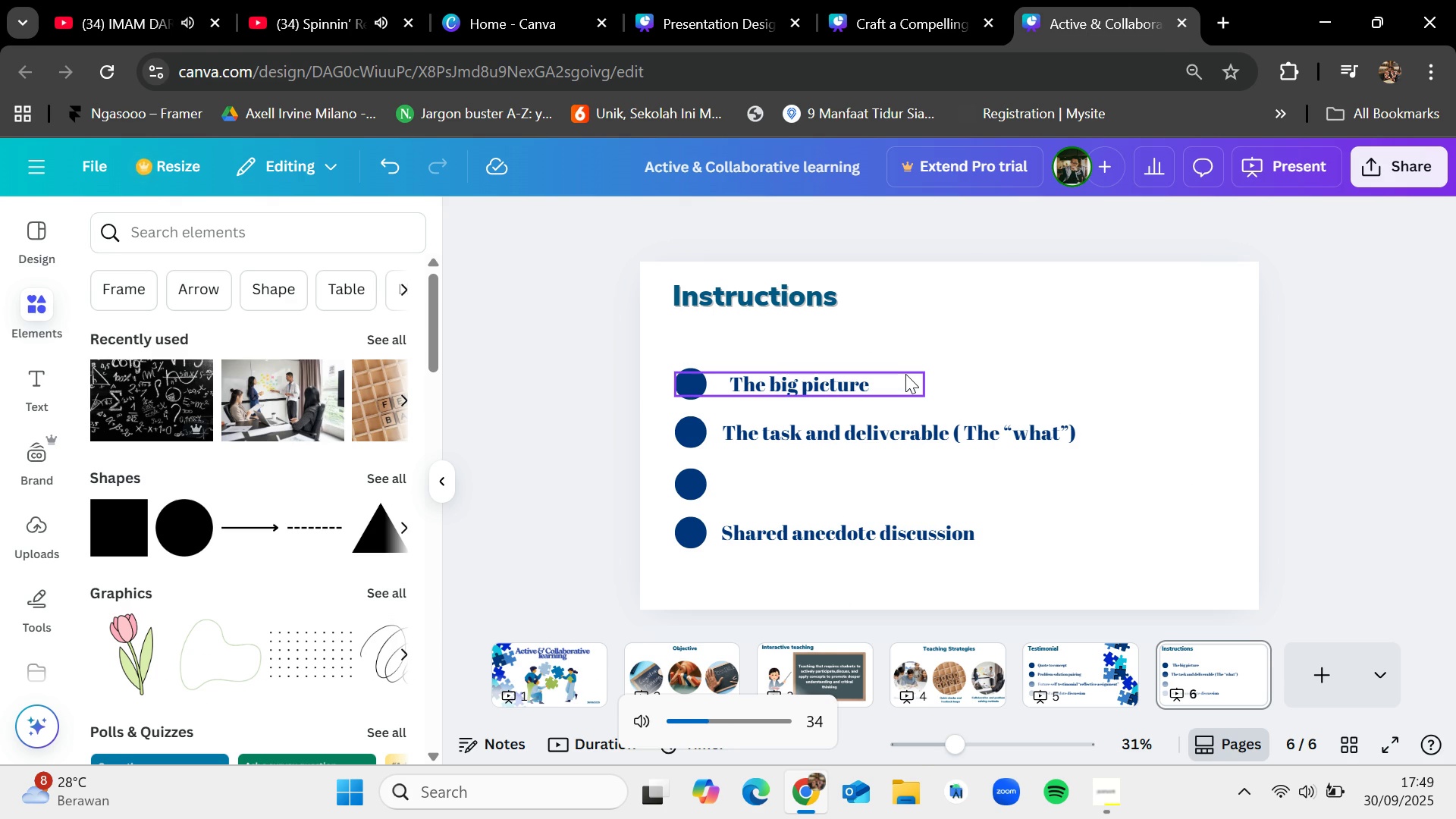 
key(VolumeDown)
 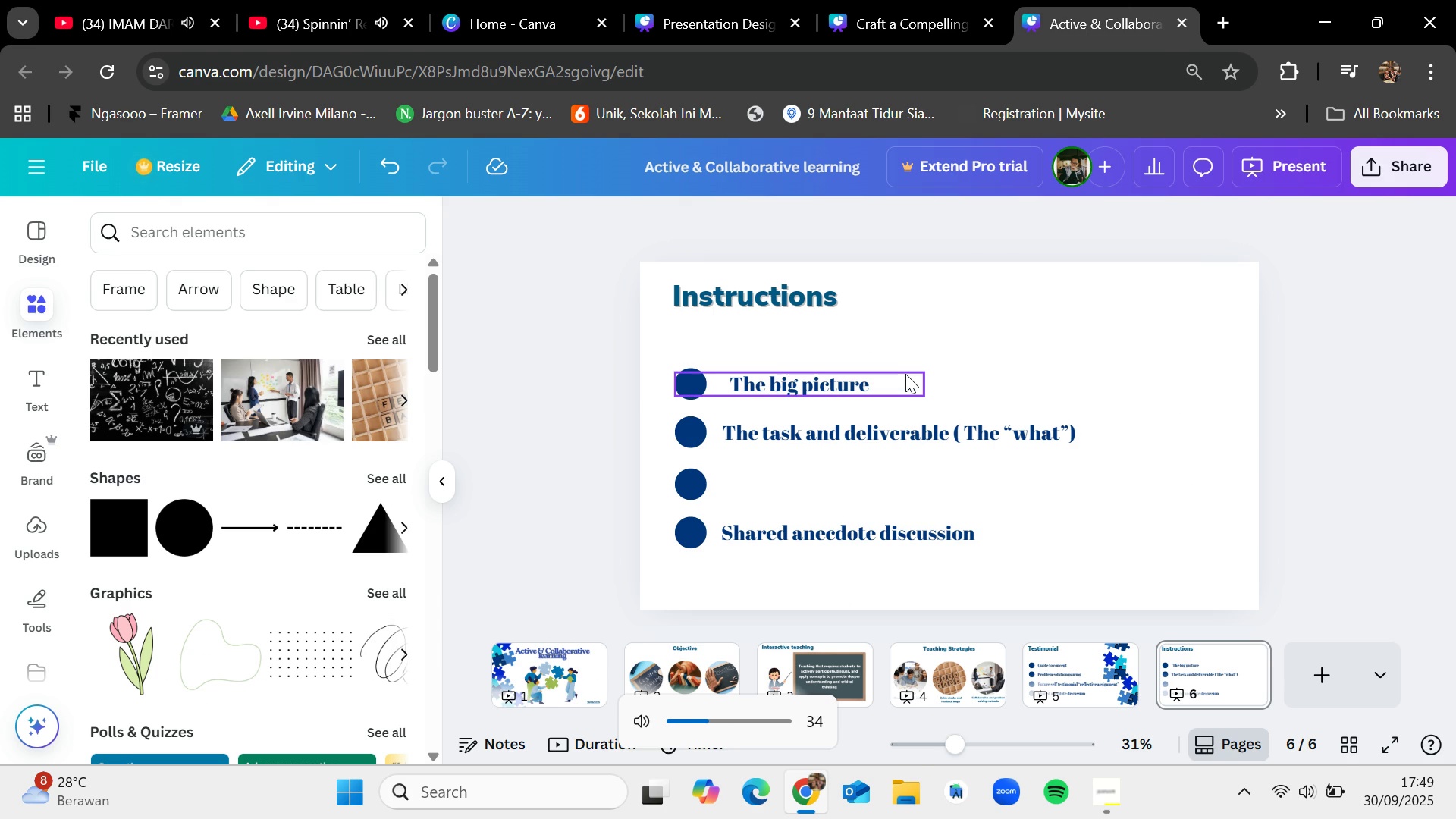 
key(VolumeDown)
 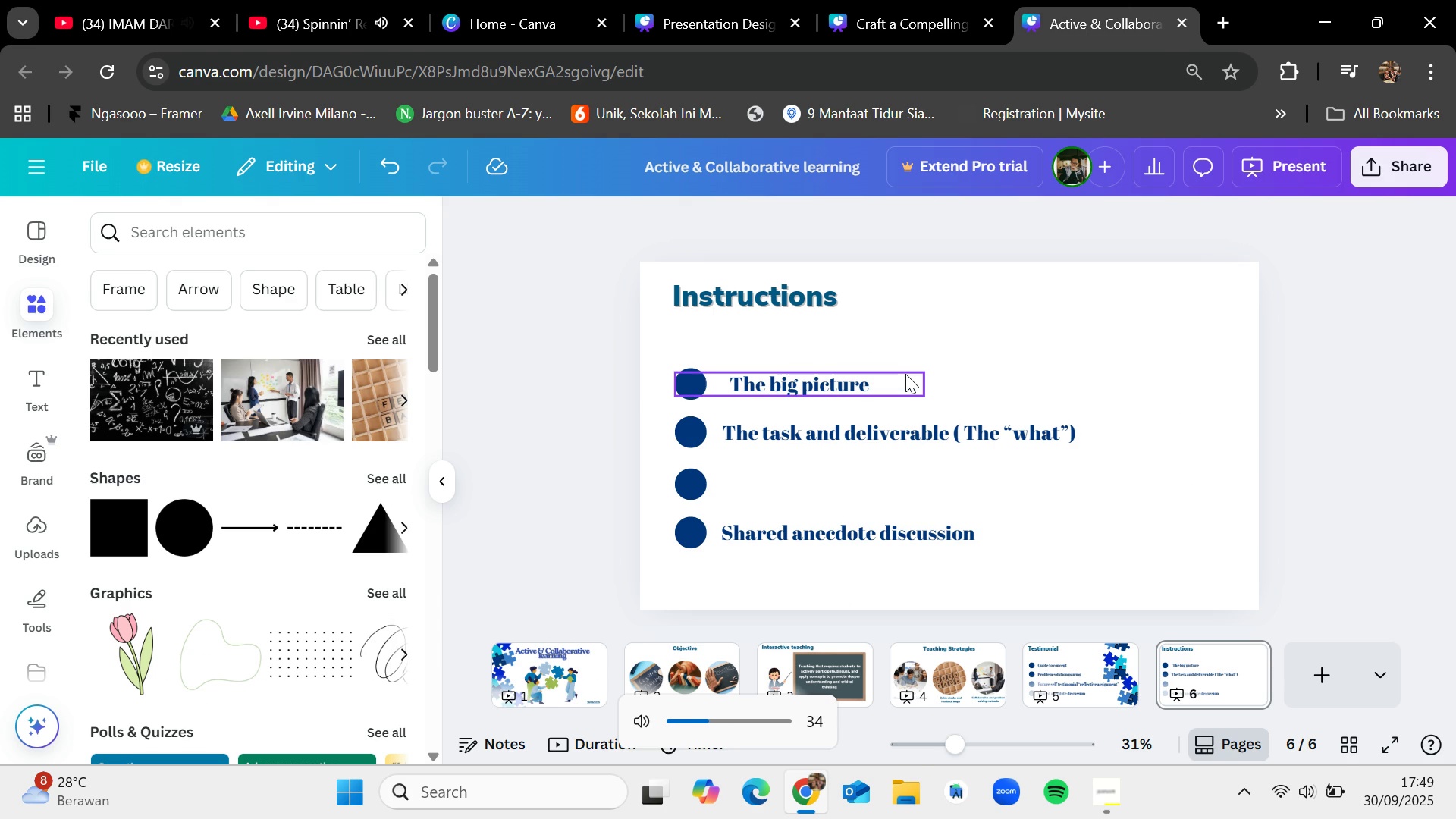 
key(VolumeDown)
 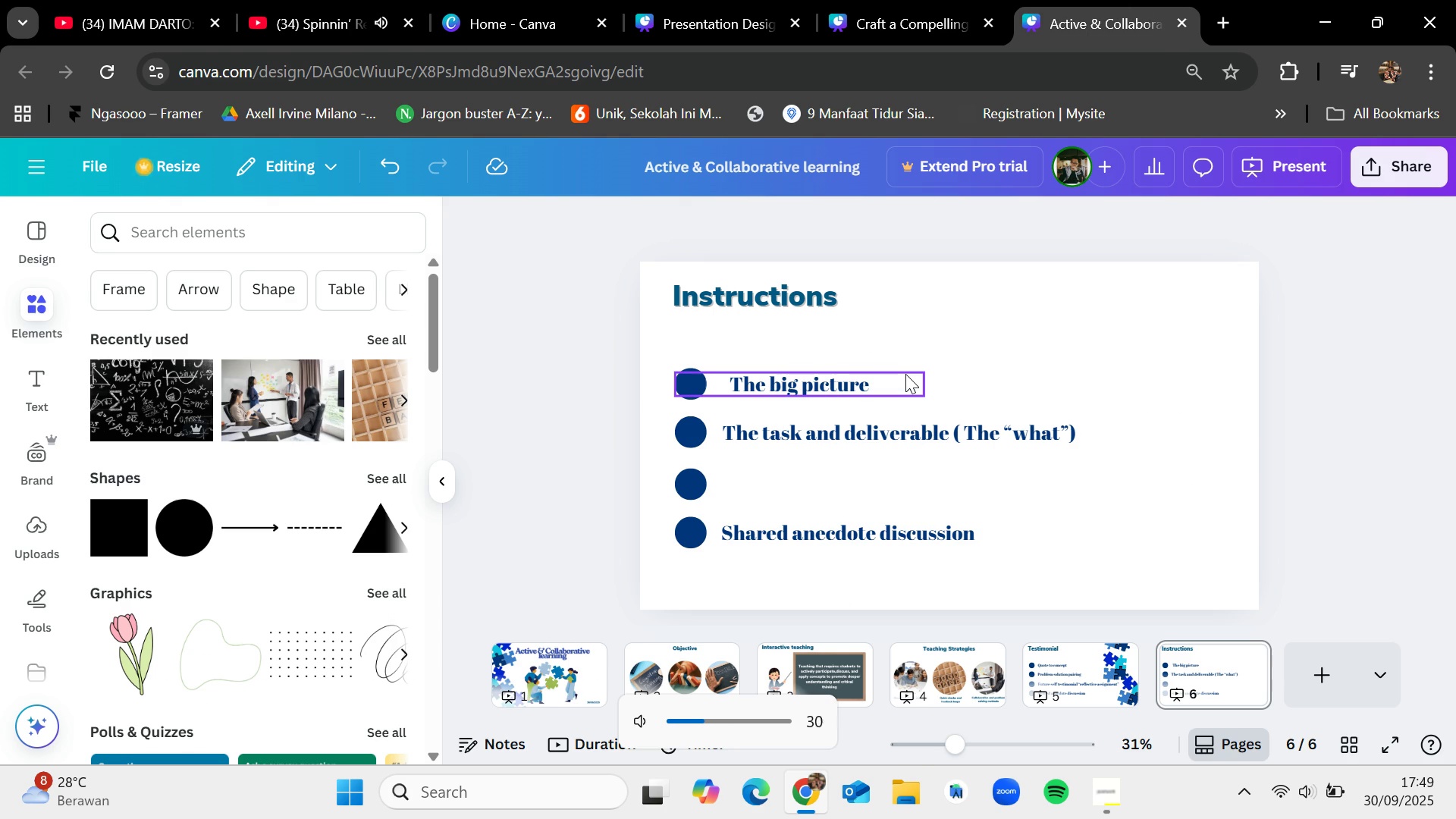 
key(VolumeDown)
 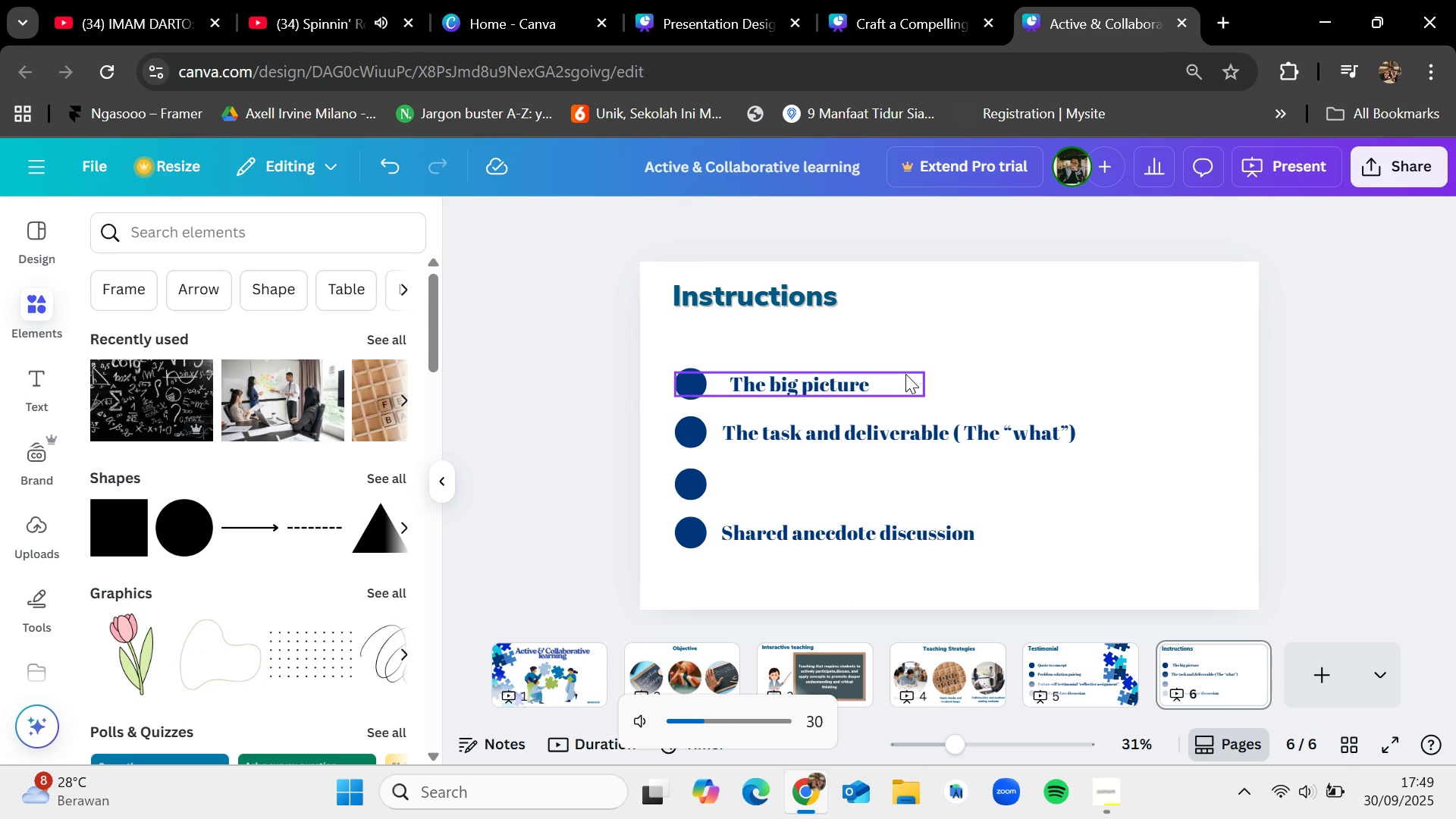 
key(VolumeDown)
 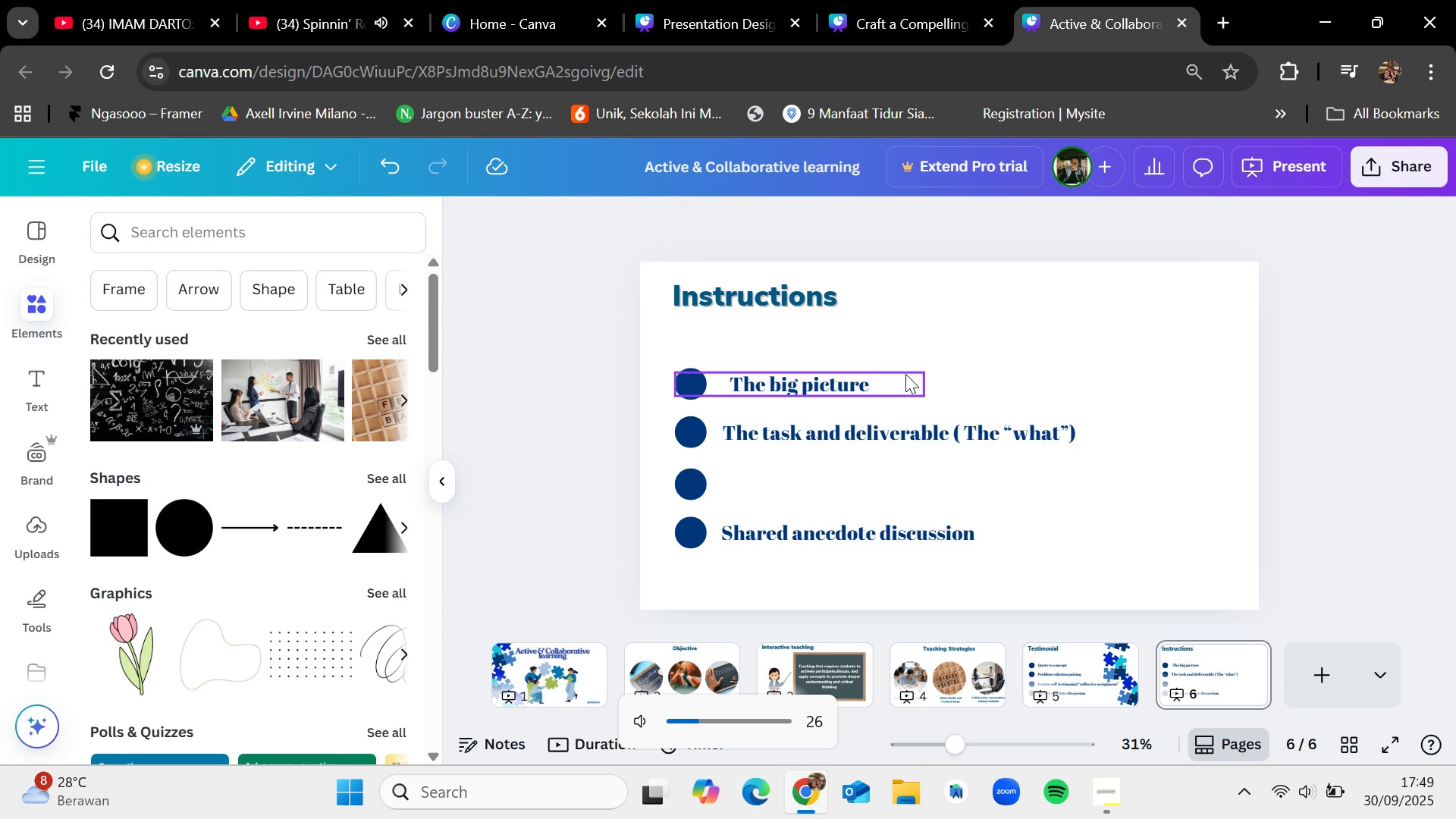 
key(VolumeDown)
 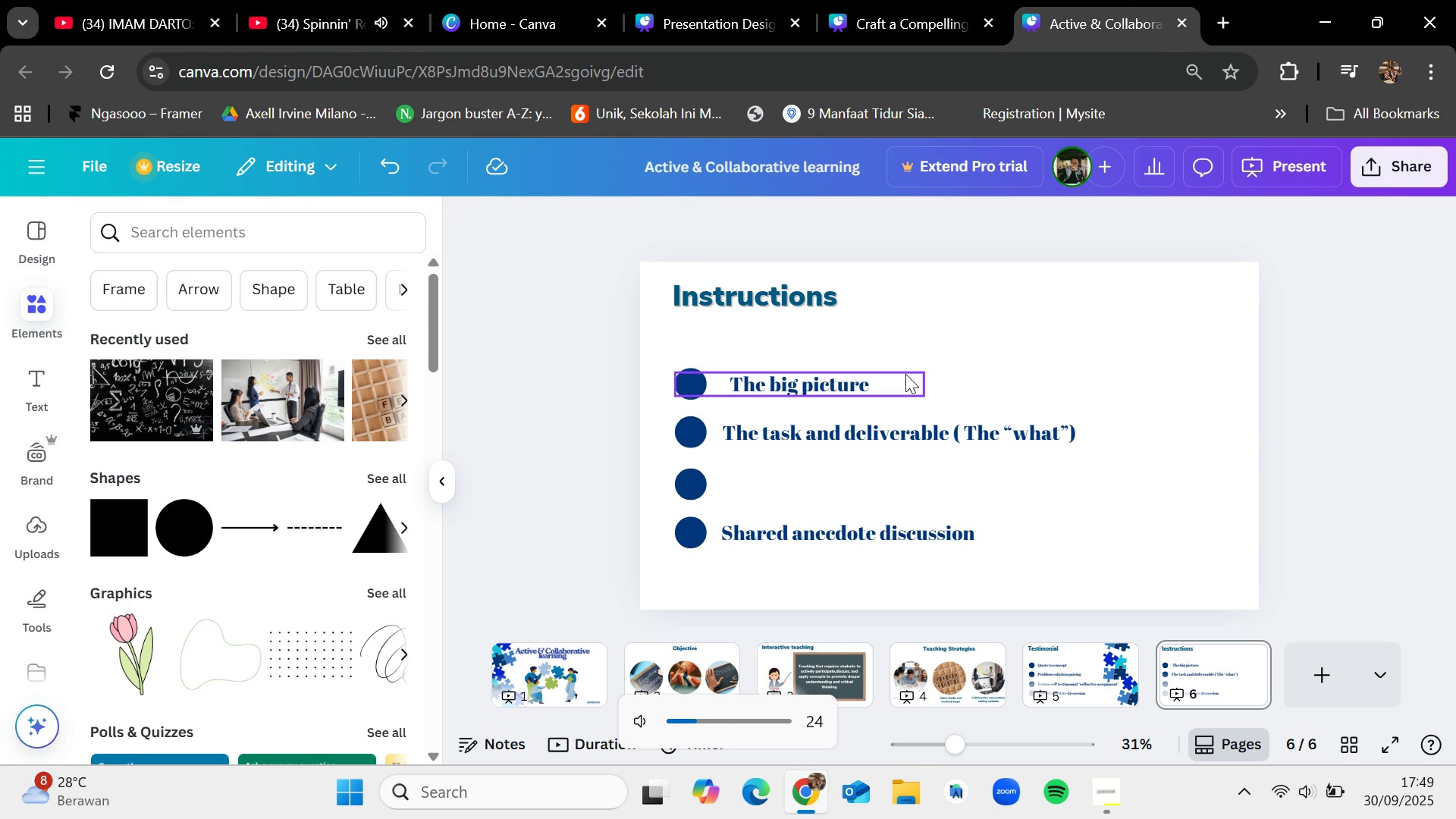 
key(VolumeDown)
 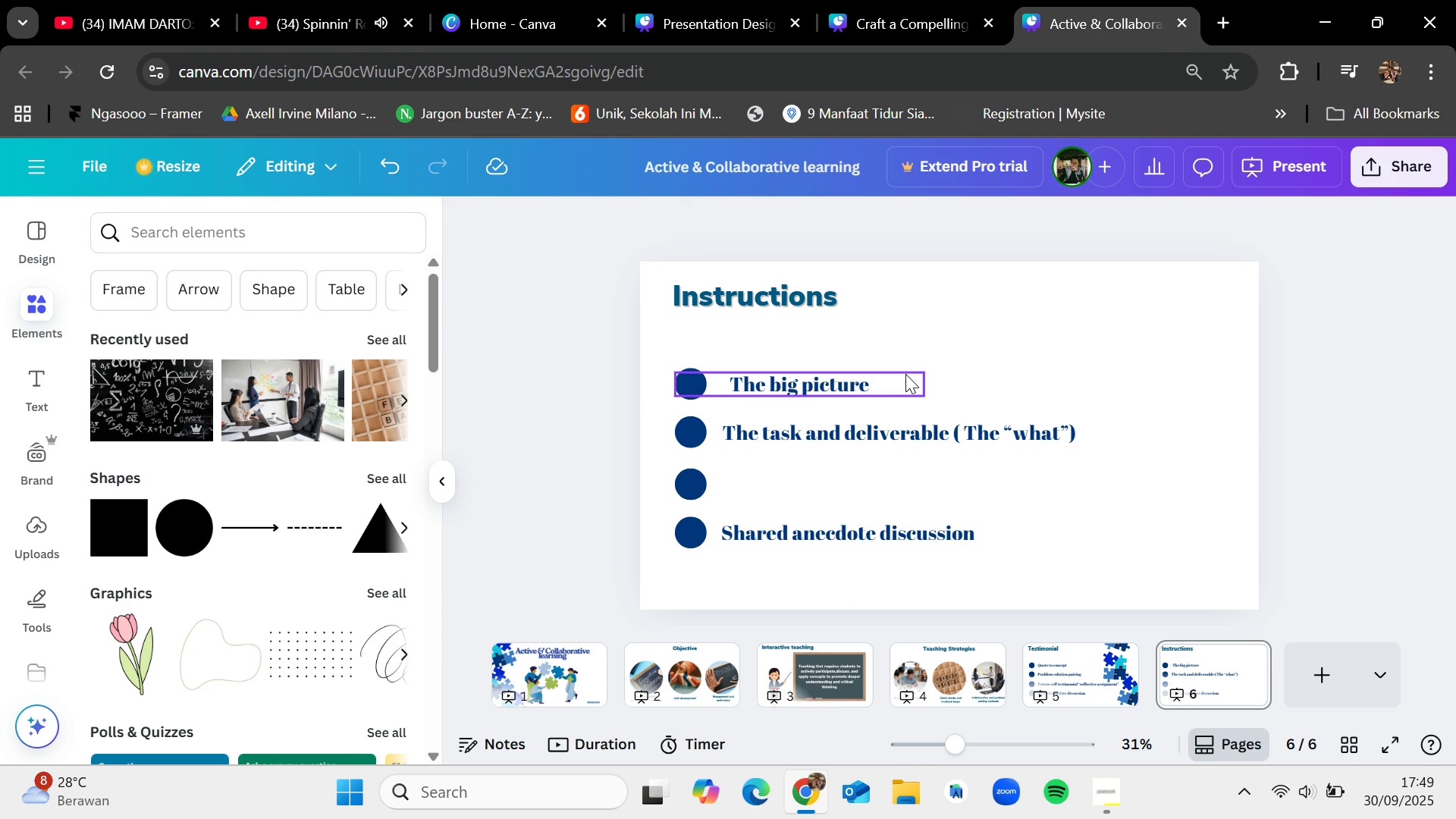 
key(VolumeDown)
 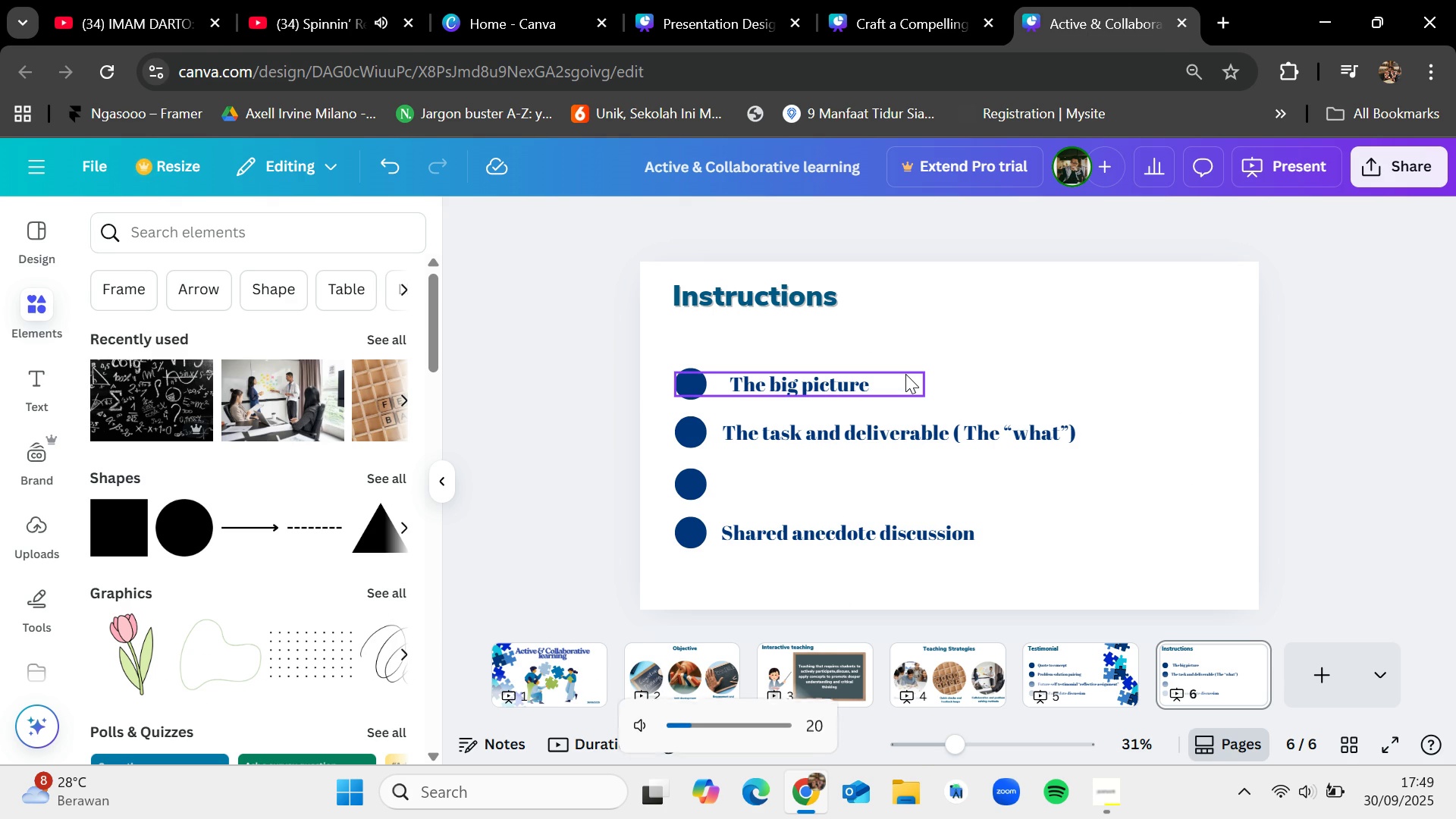 
key(VolumeDown)
 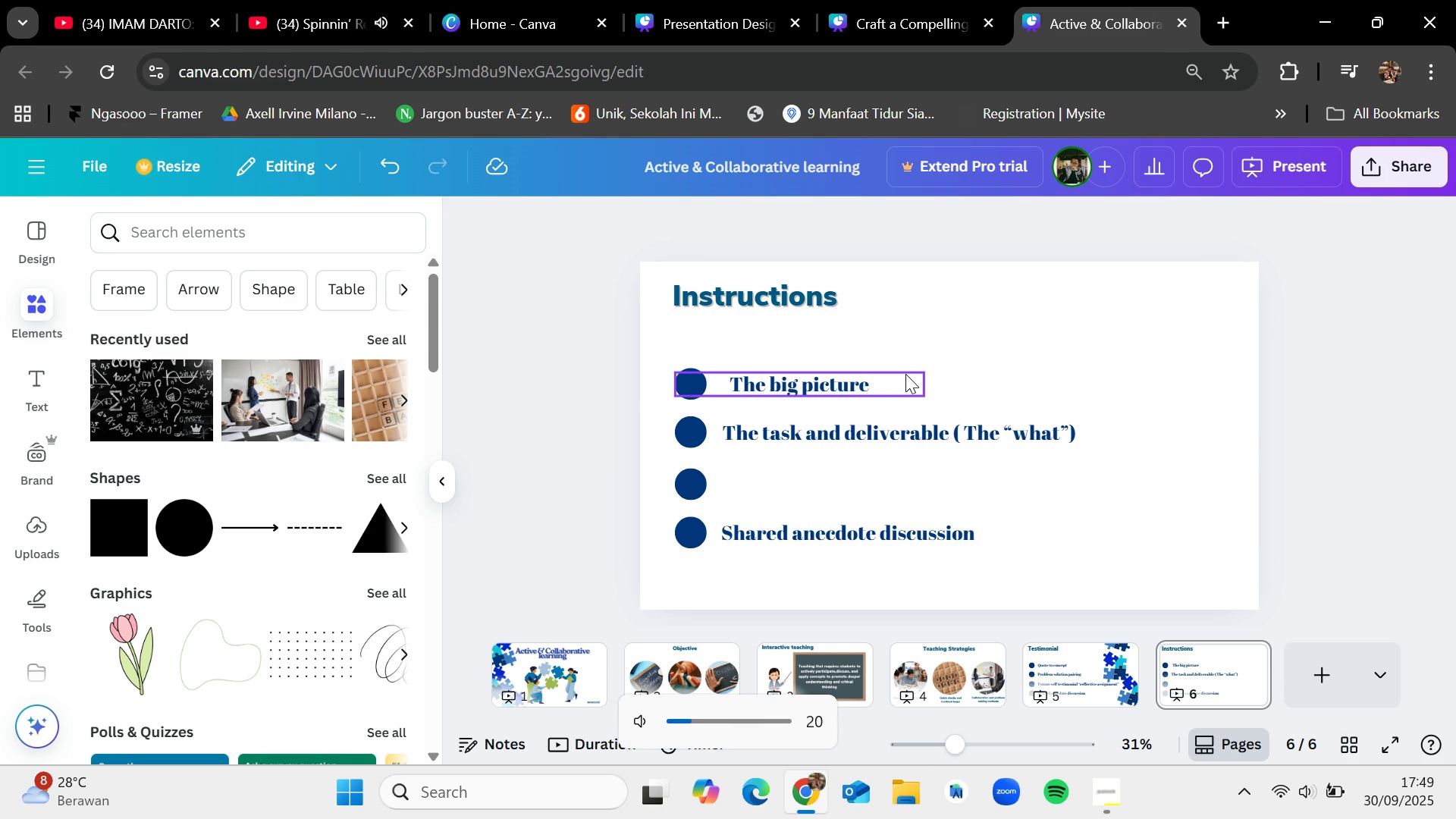 
key(VolumeDown)
 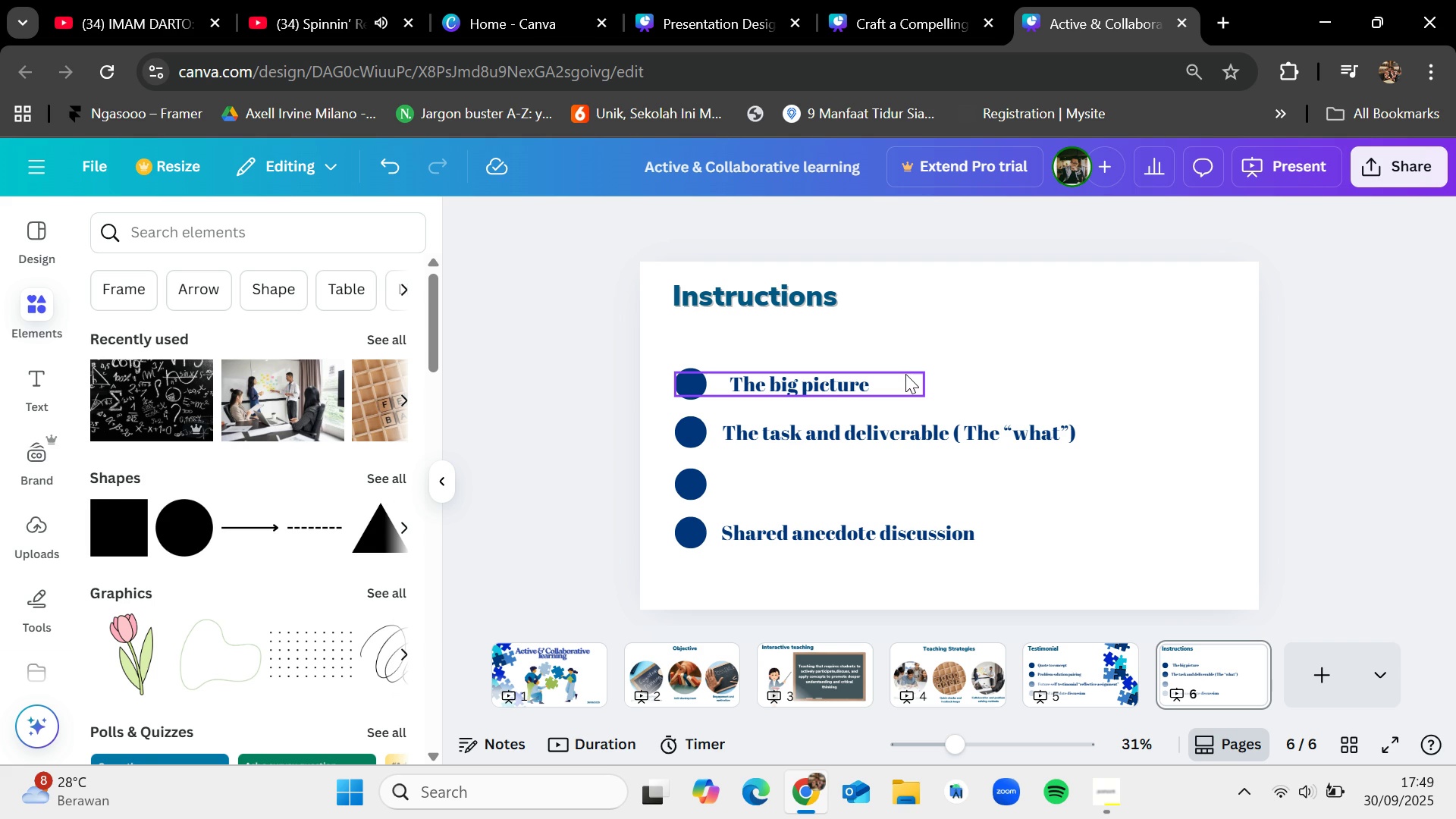 
wait(7.91)
 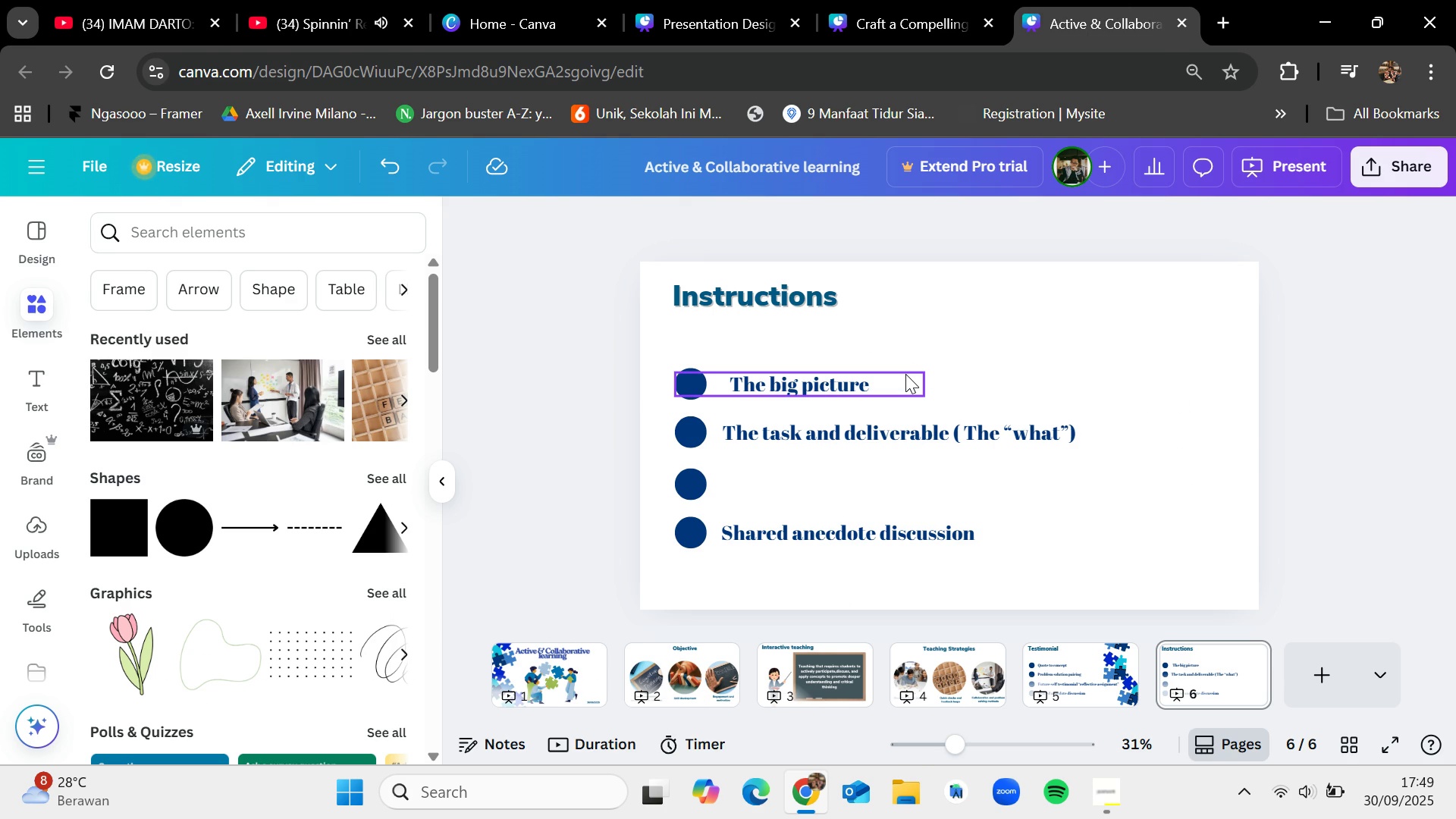 
double_click([788, 491])
 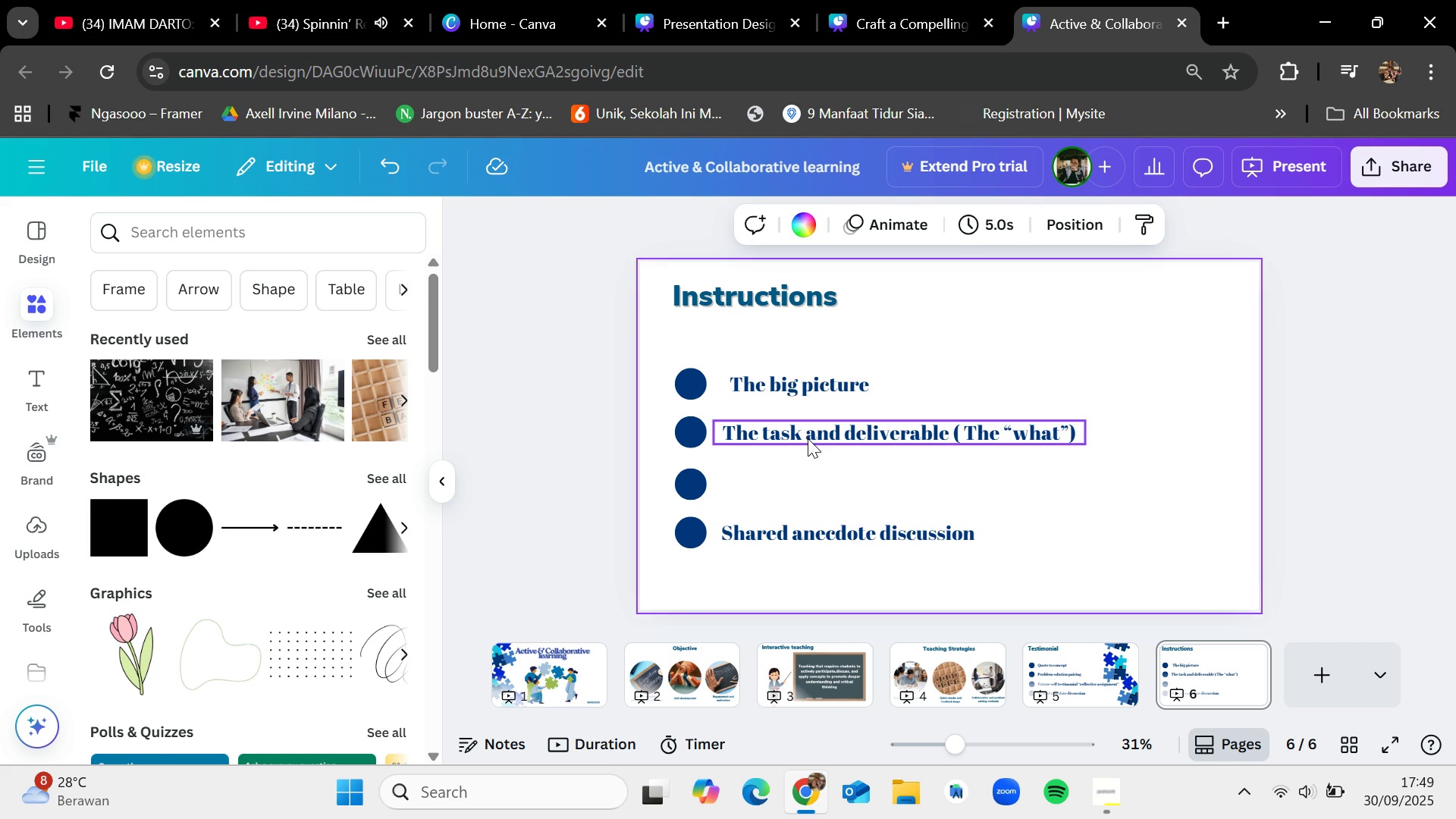 
left_click([808, 438])